 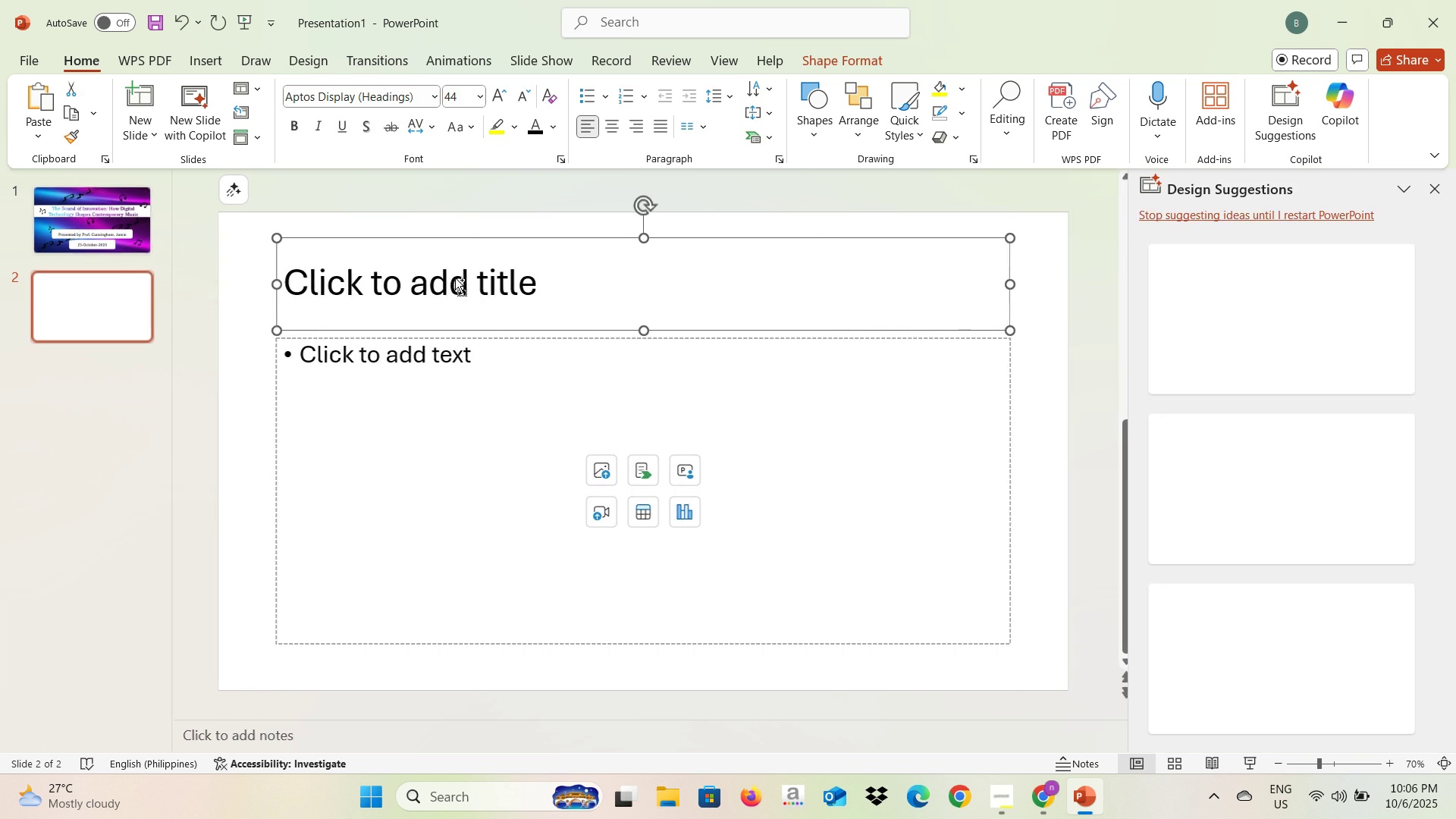 
key(Backspace)
 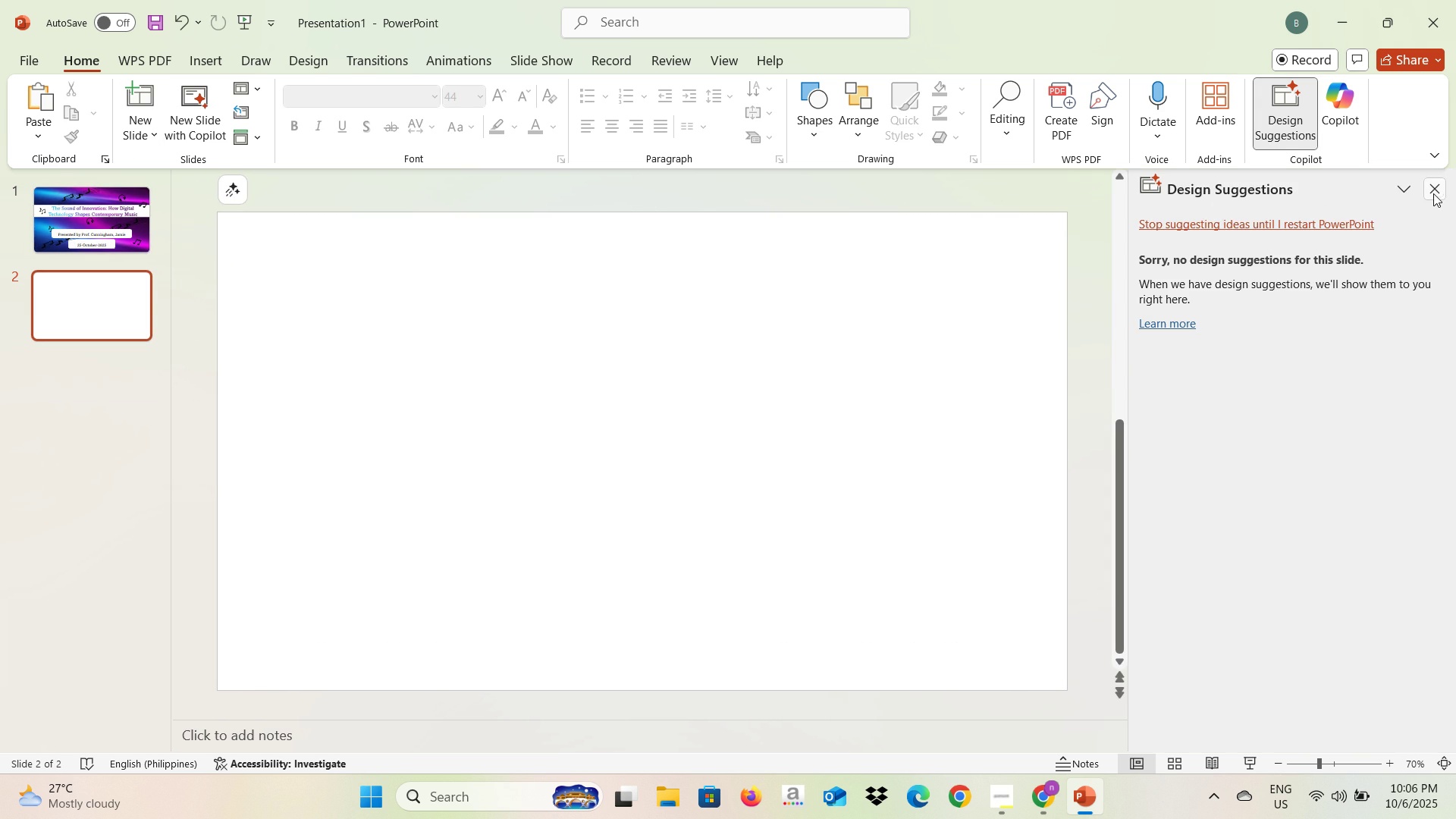 
left_click([1436, 196])
 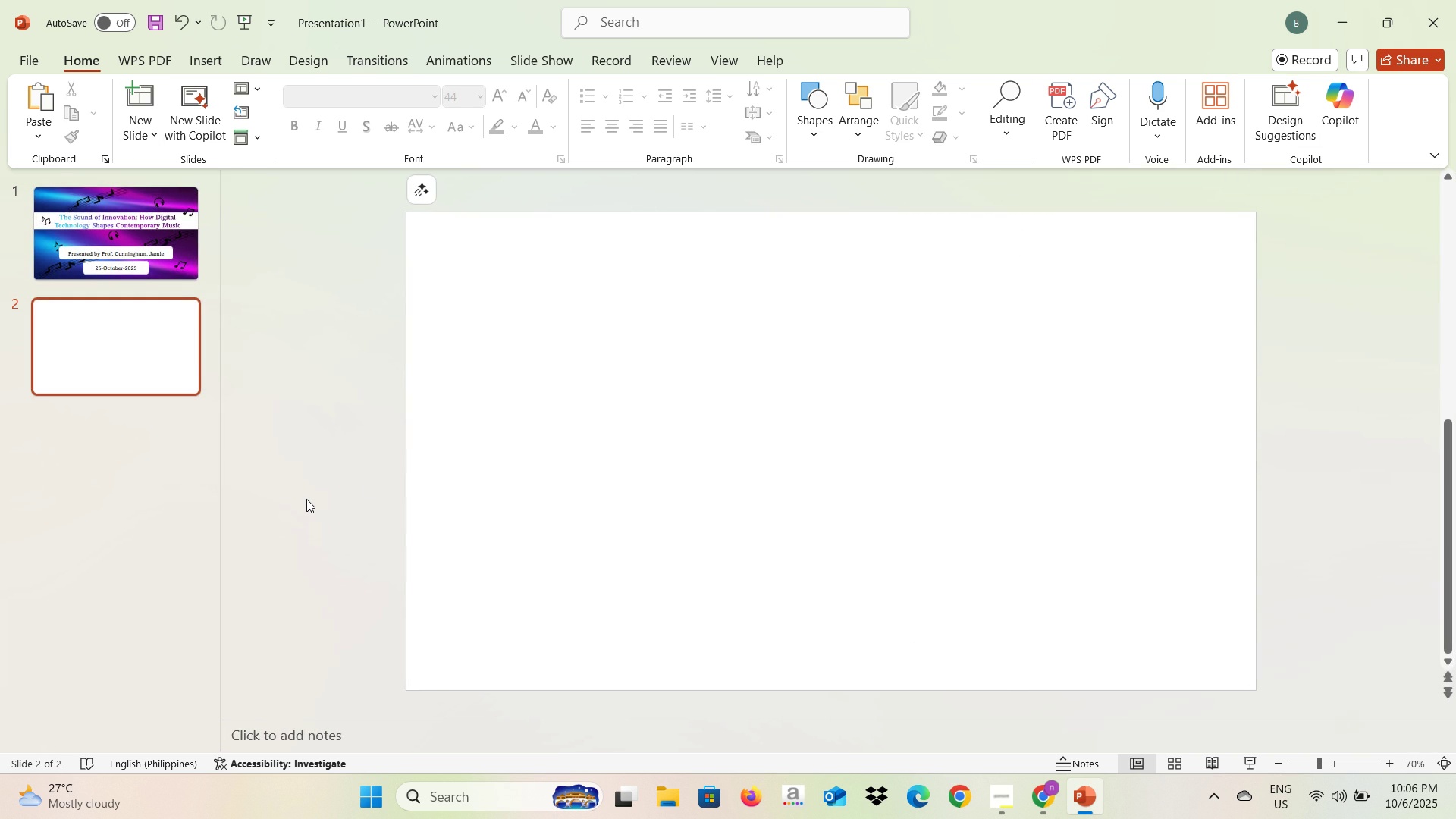 
key(Alt+AltLeft)
 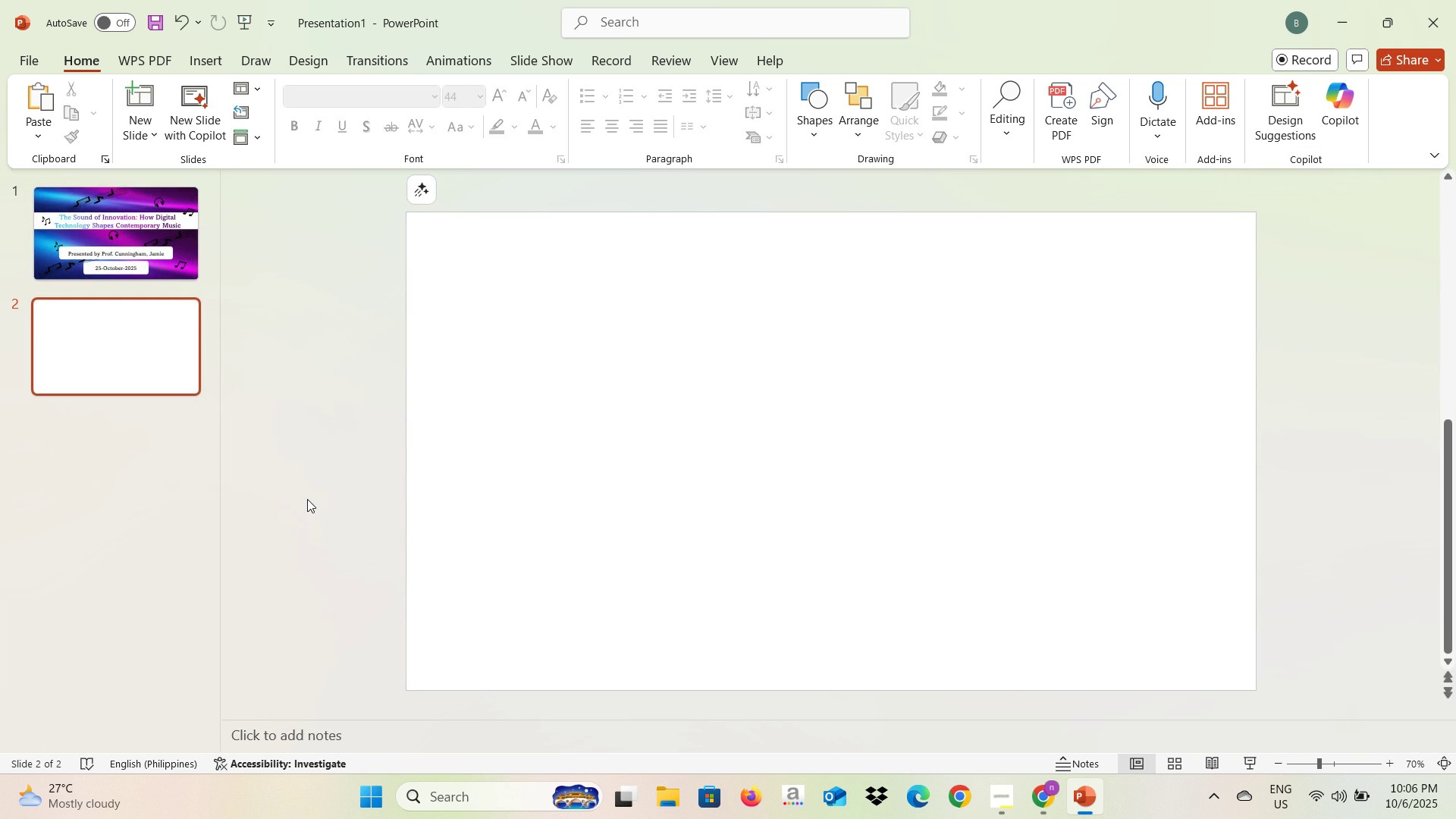 
key(Alt+Tab)
 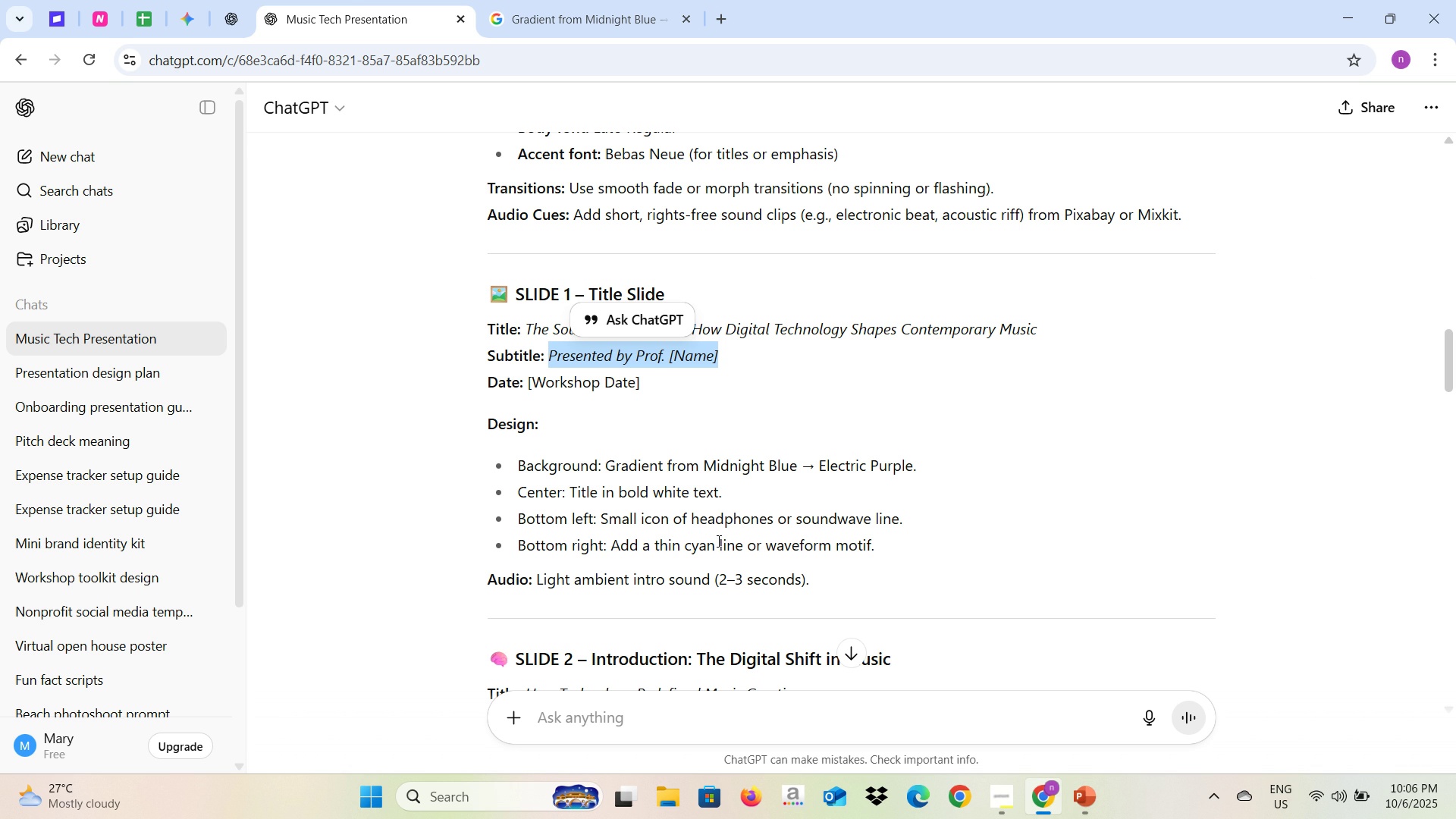 
wait(13.06)
 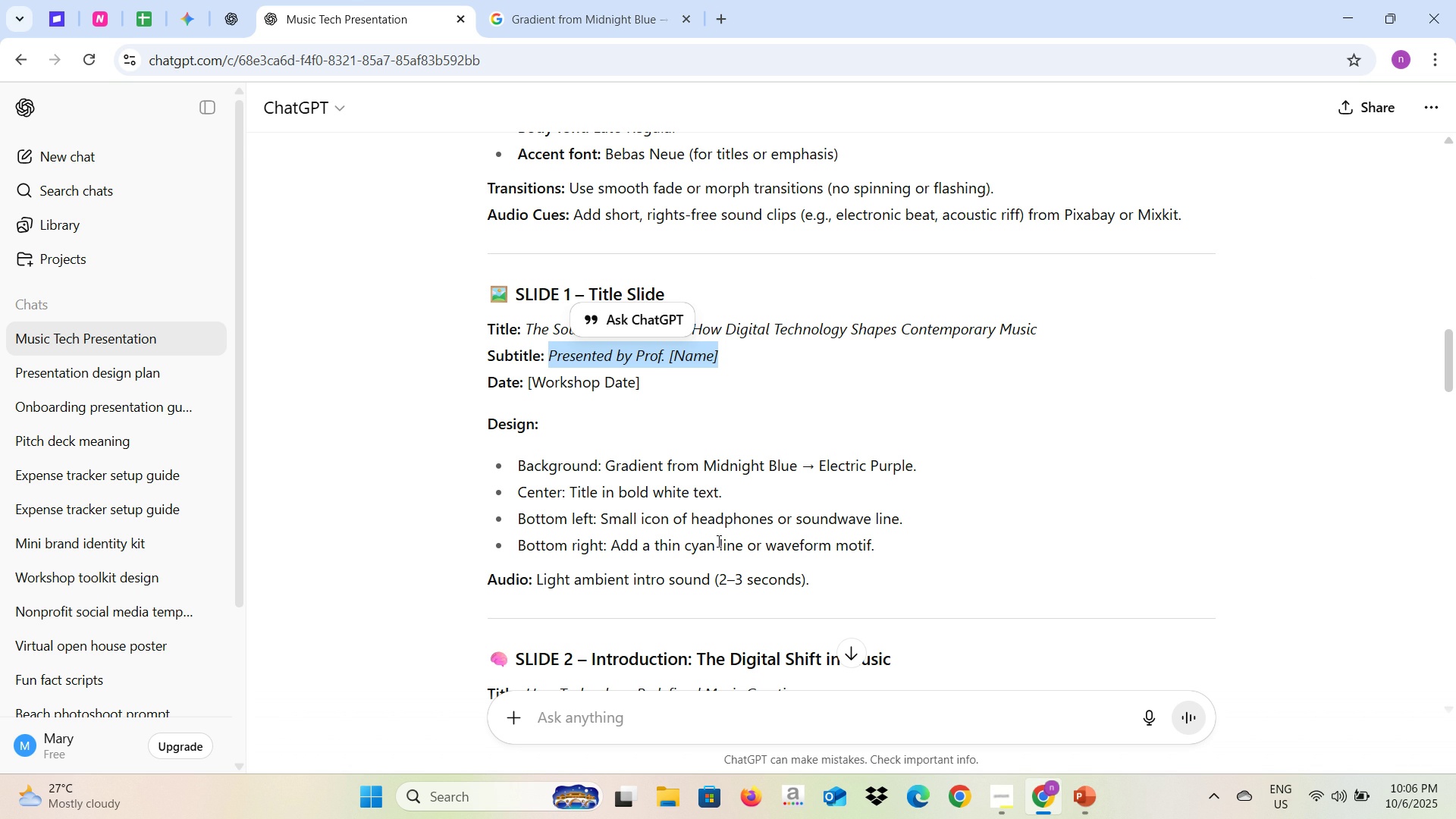 
scroll: coordinate [673, 592], scroll_direction: down, amount: 3.0
 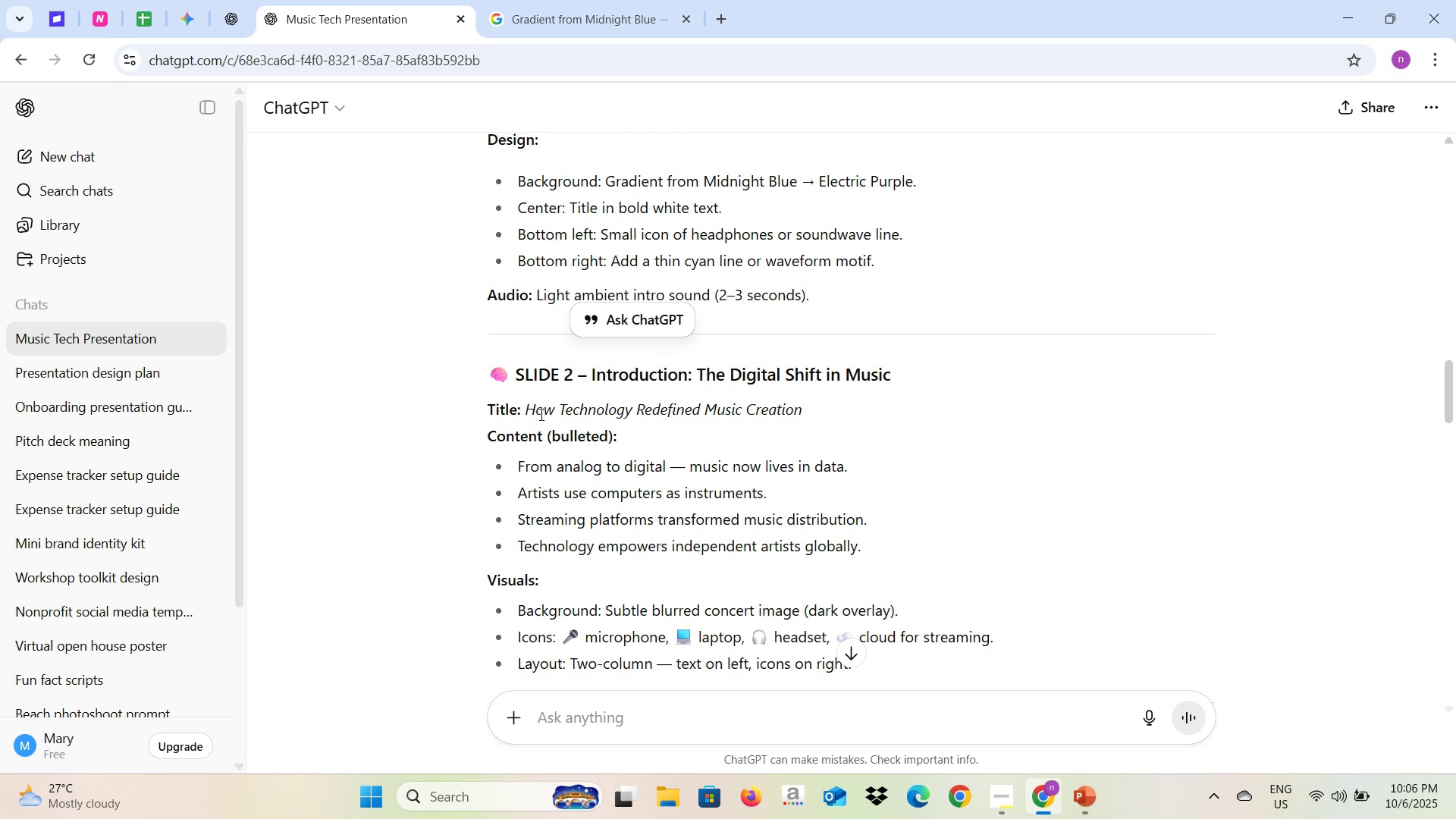 
mouse_move([546, 413])
 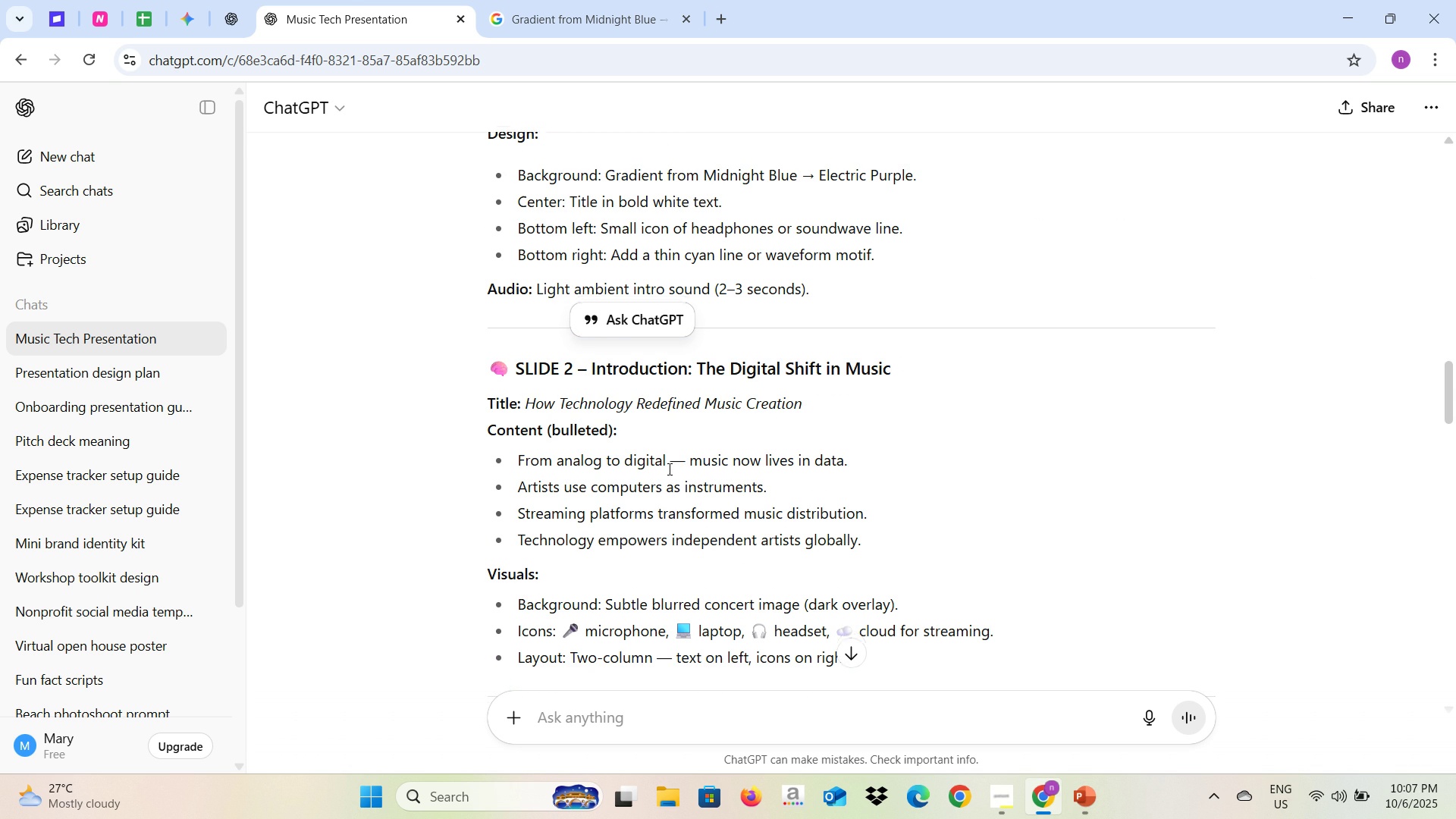 
scroll: coordinate [668, 469], scroll_direction: down, amount: 1.0
 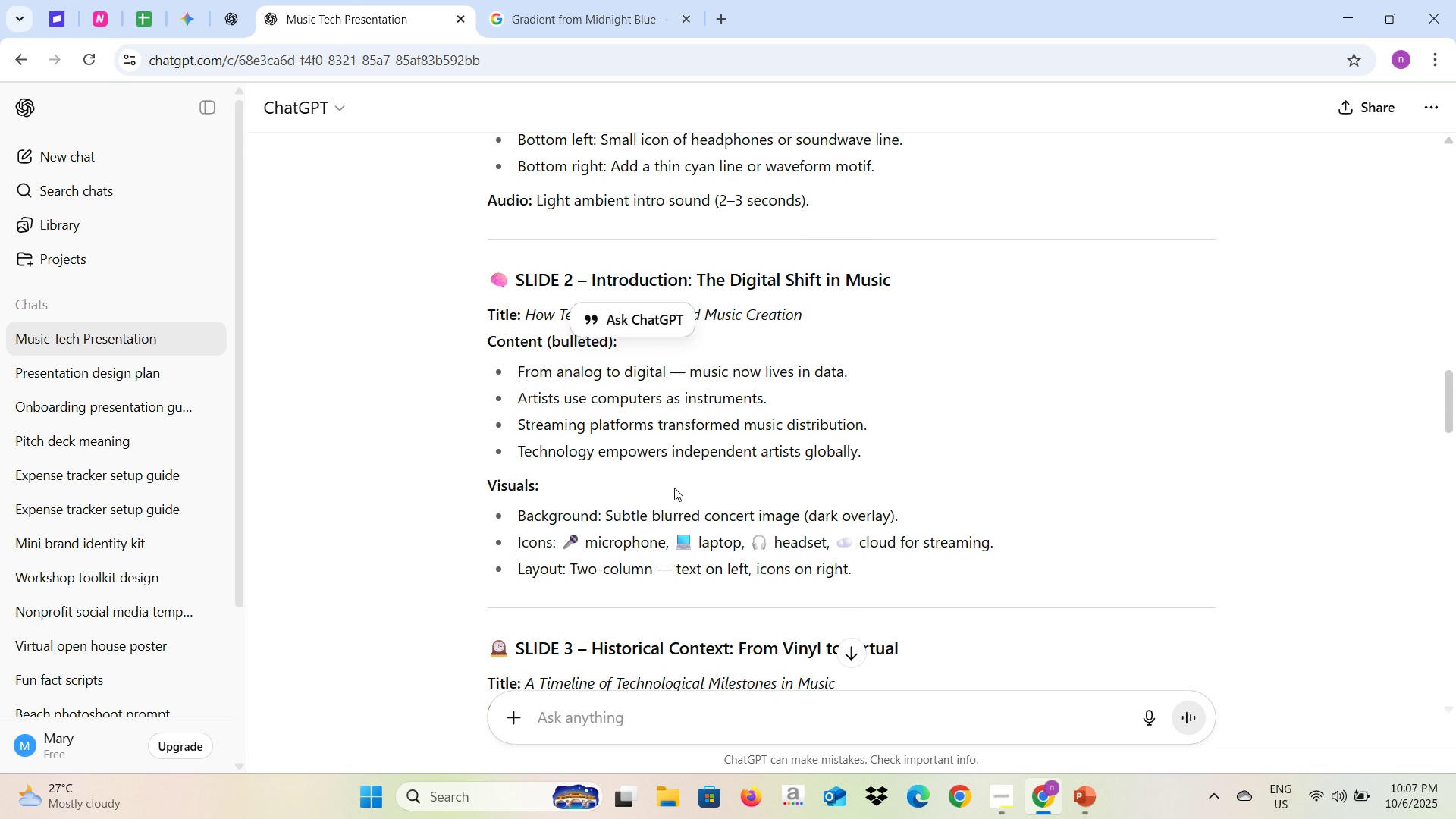 
key(Alt+AltLeft)
 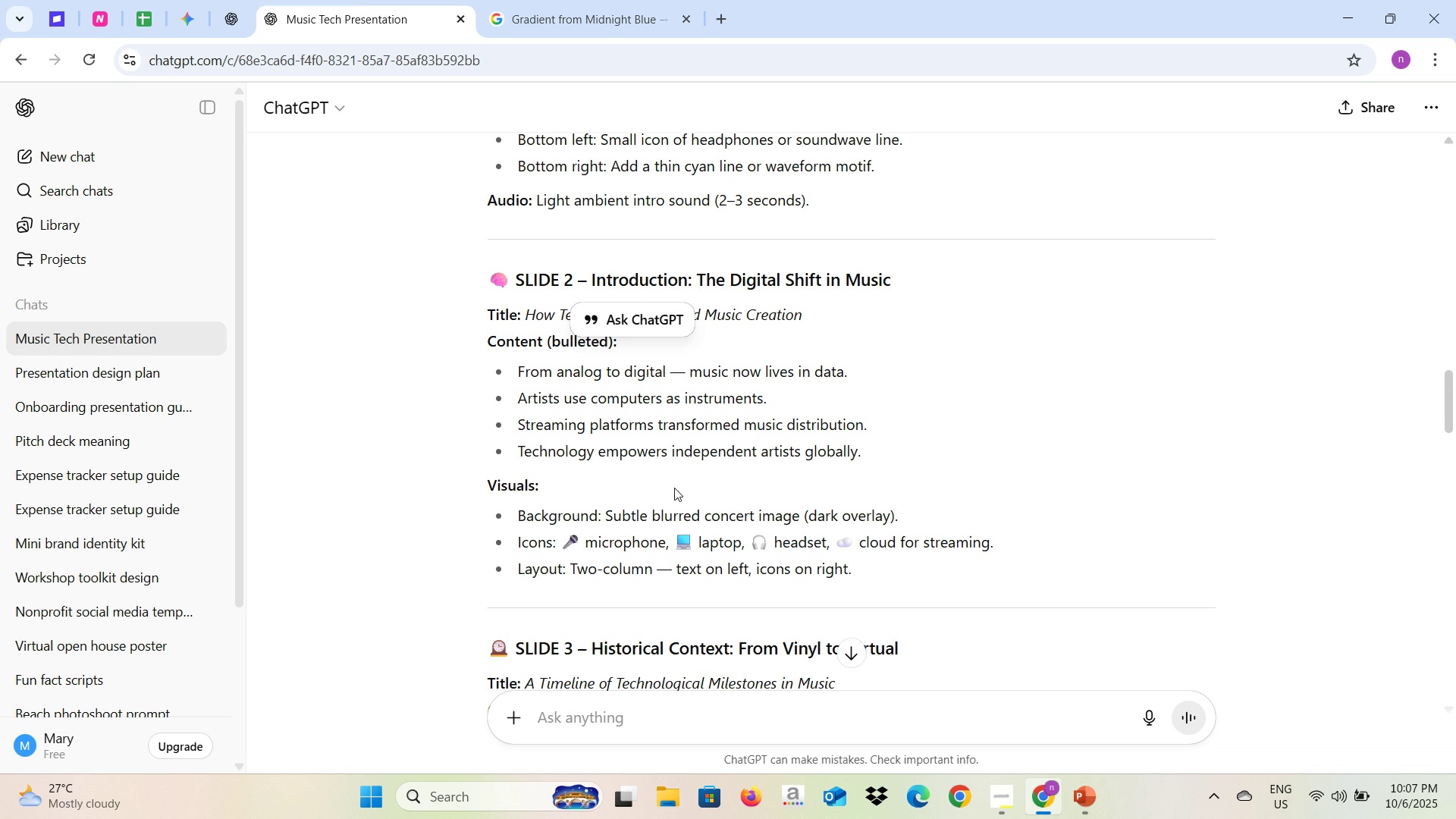 
key(Alt+Tab)
 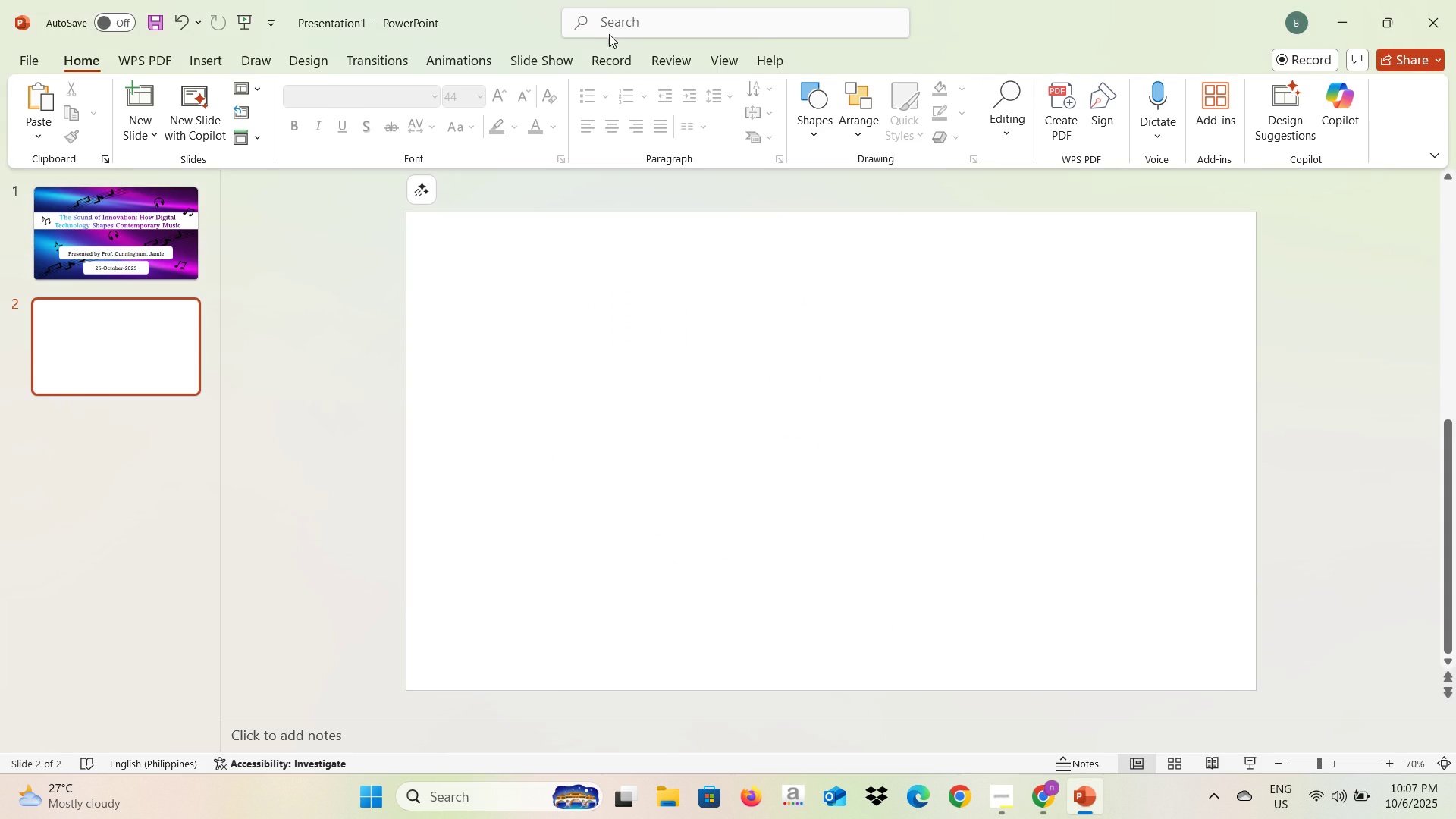 
key(Alt+AltLeft)
 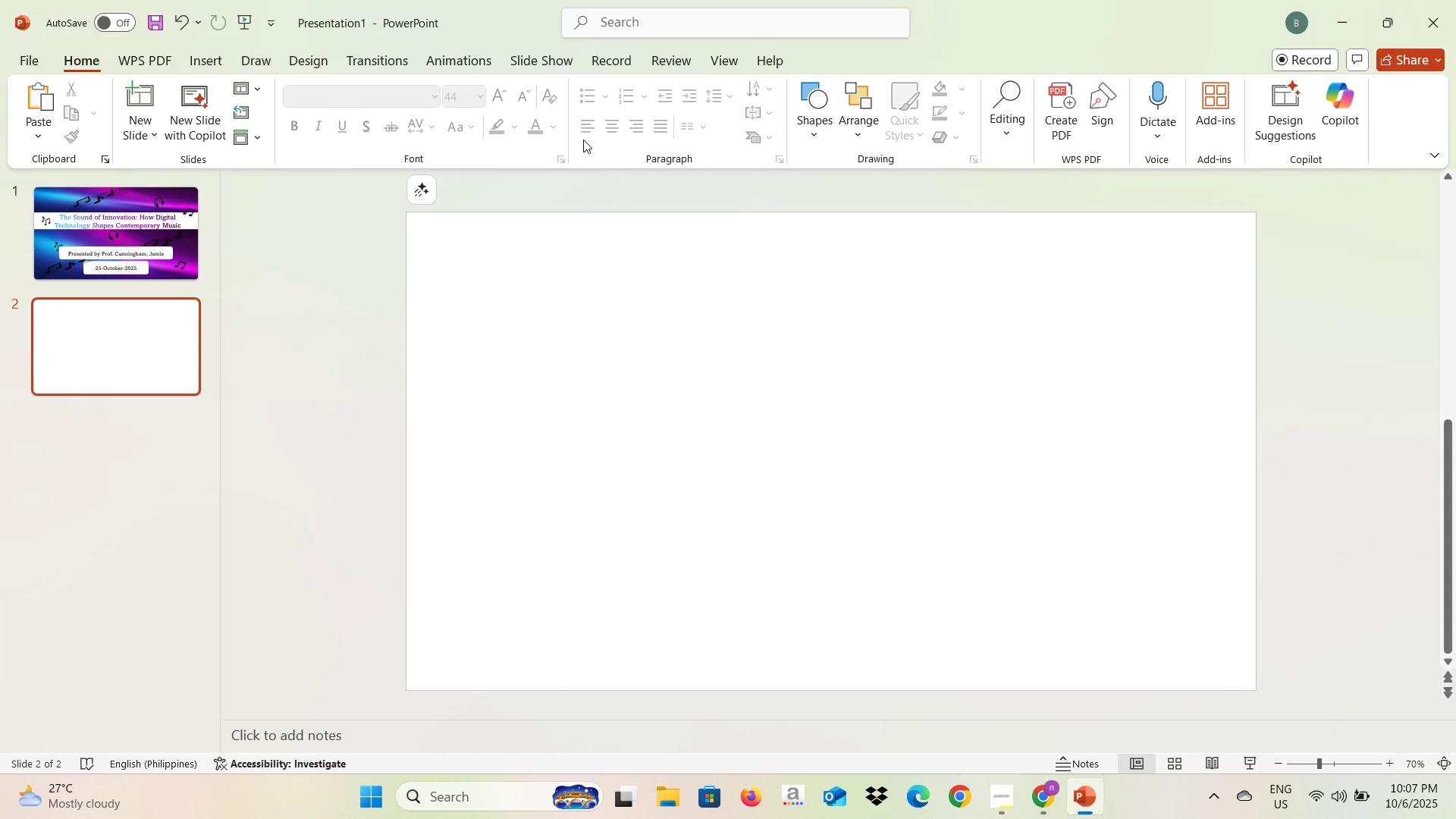 
key(Alt+Tab)
 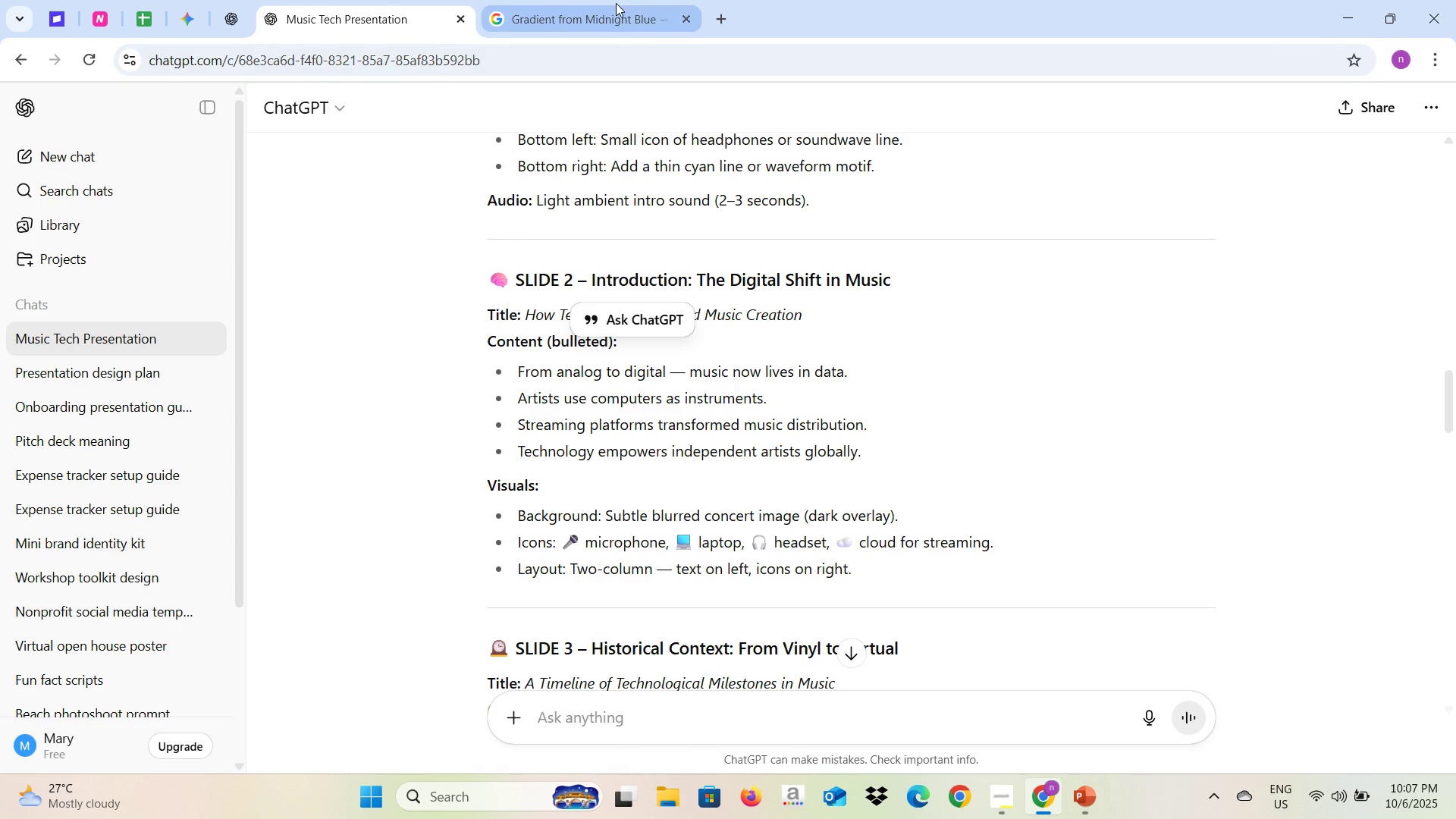 
left_click([616, 3])